 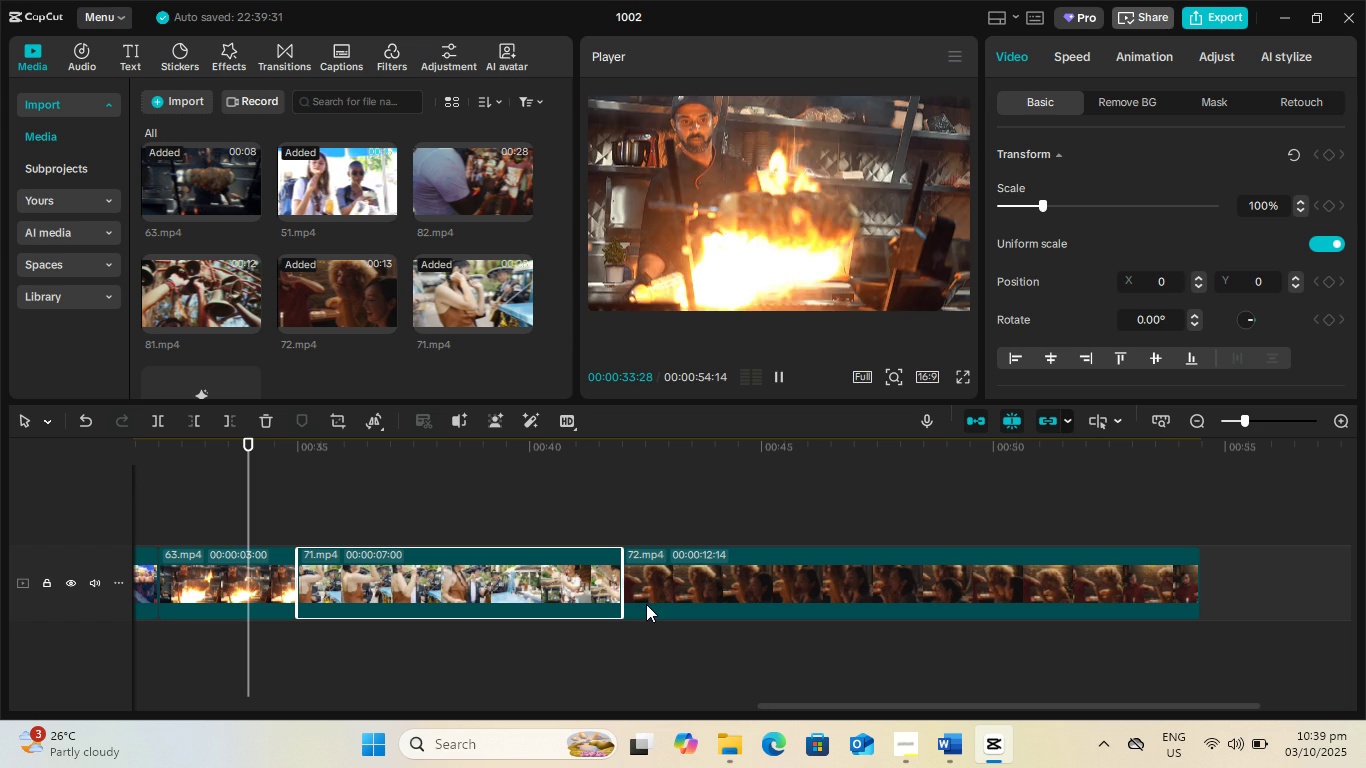 
key(Space)
 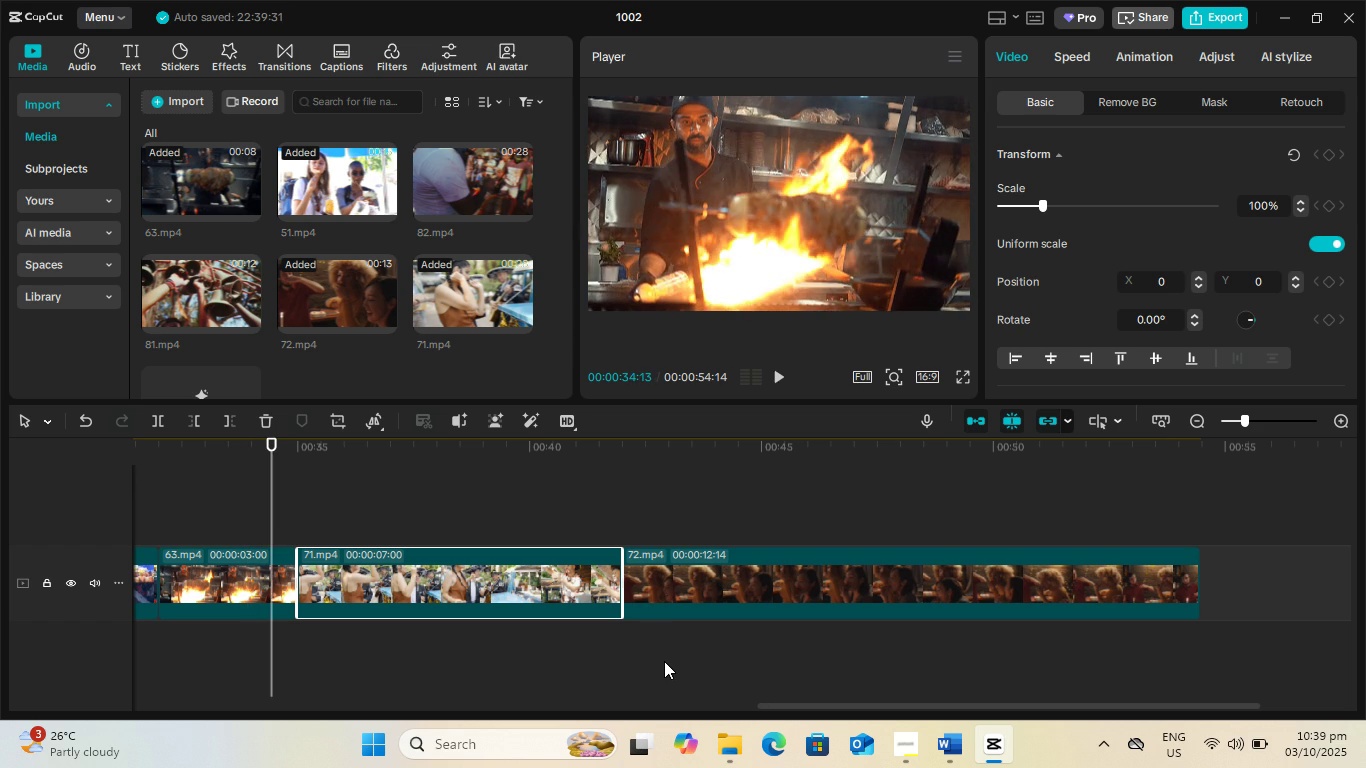 
key(Space)
 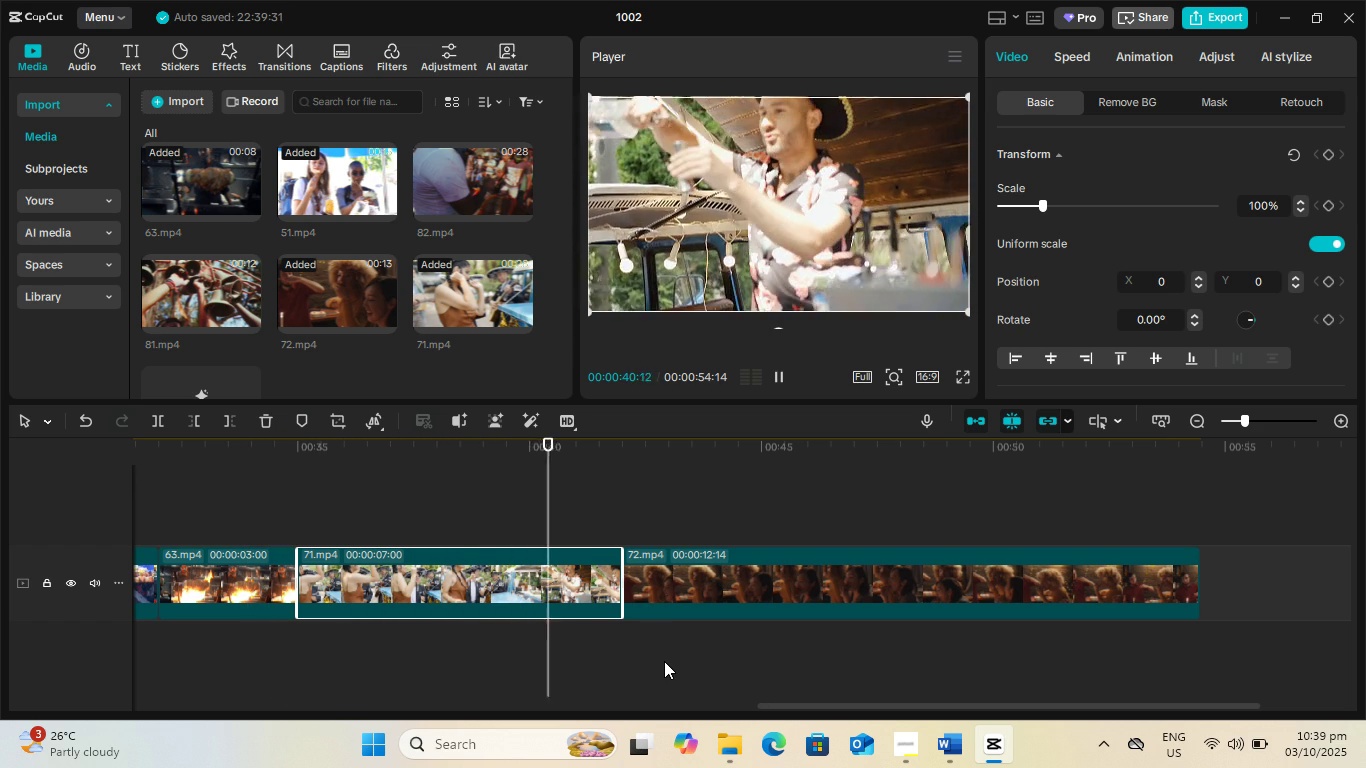 
wait(7.39)
 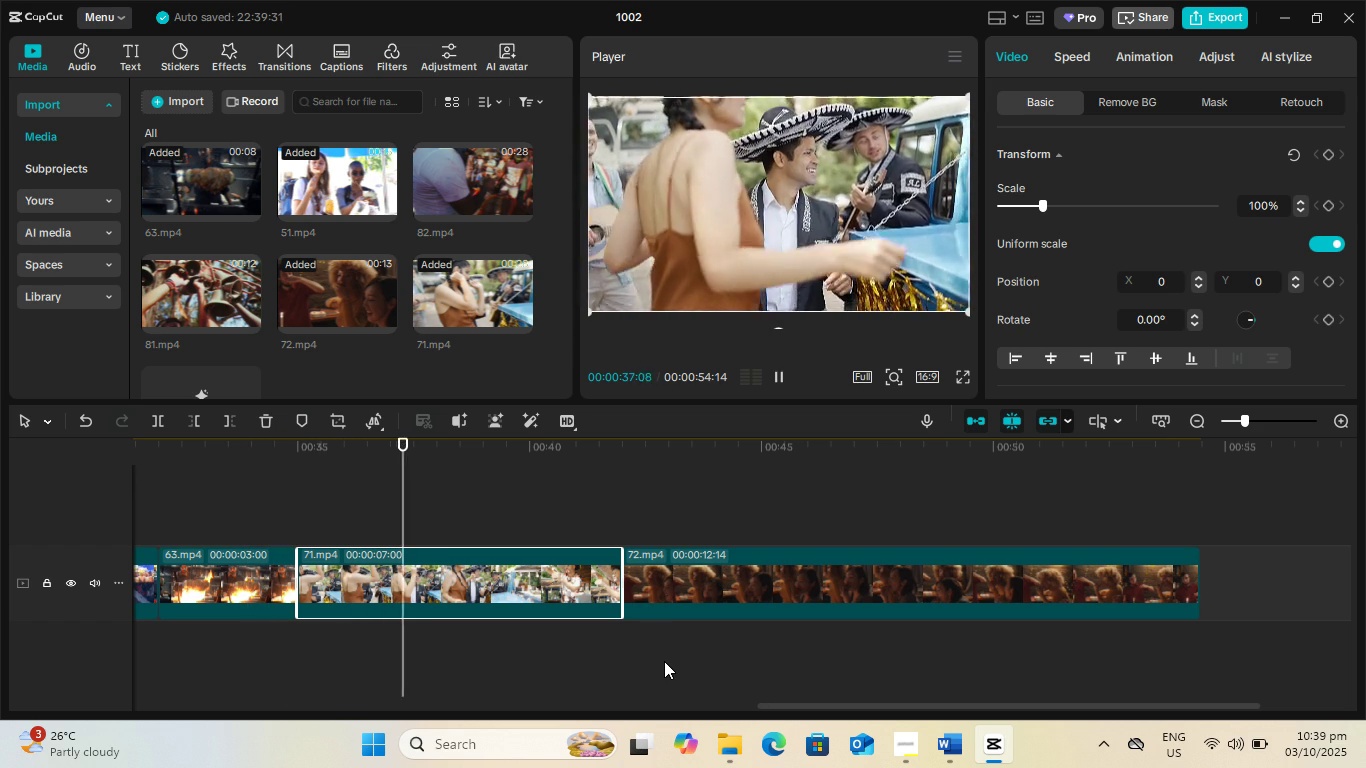 
key(Space)
 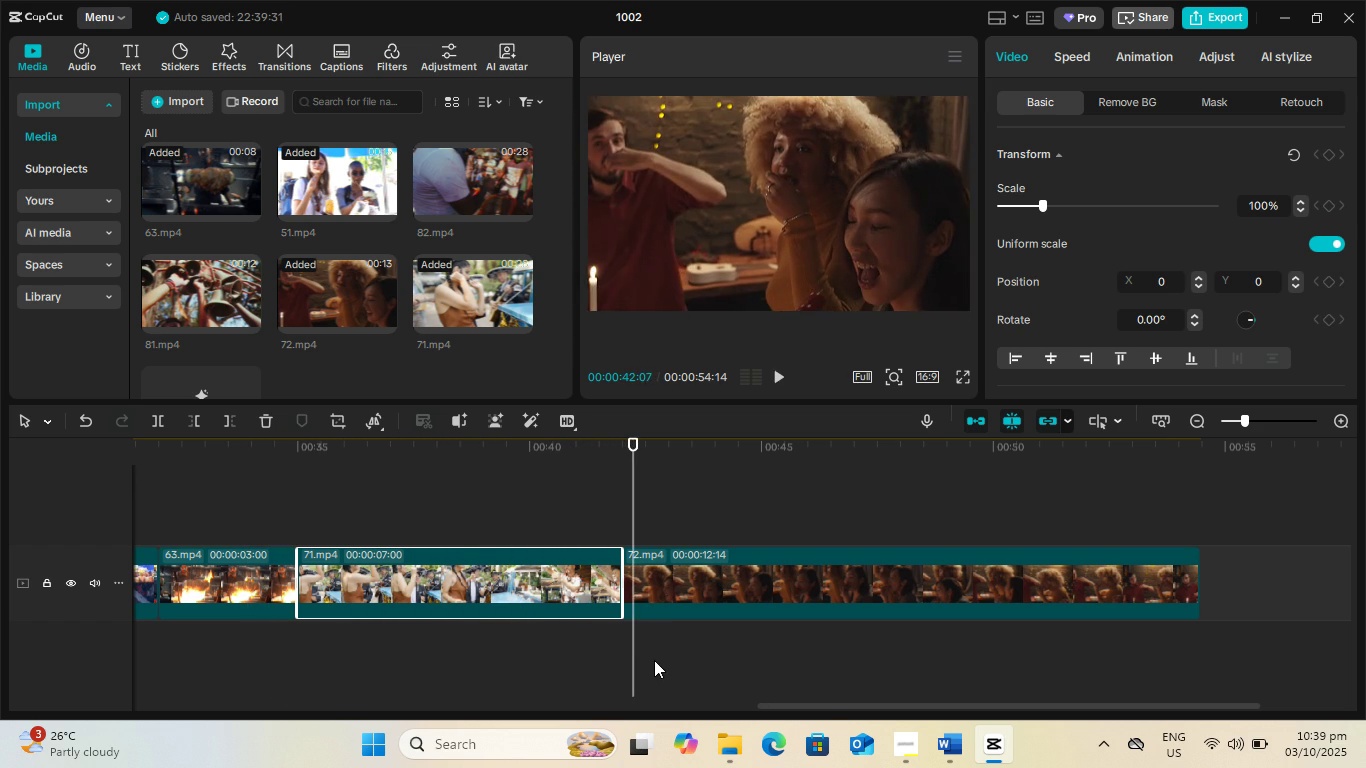 
key(Alt+AltLeft)
 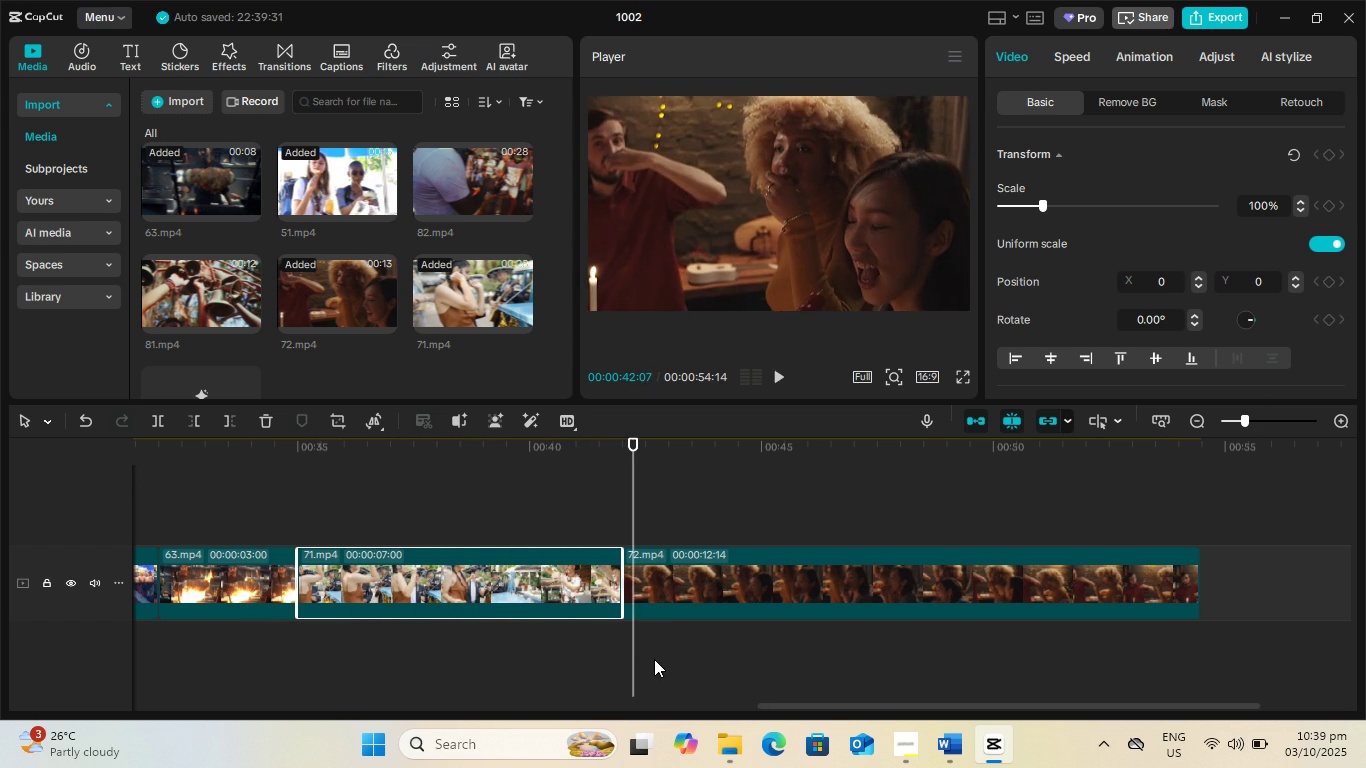 
key(Alt+Tab)
 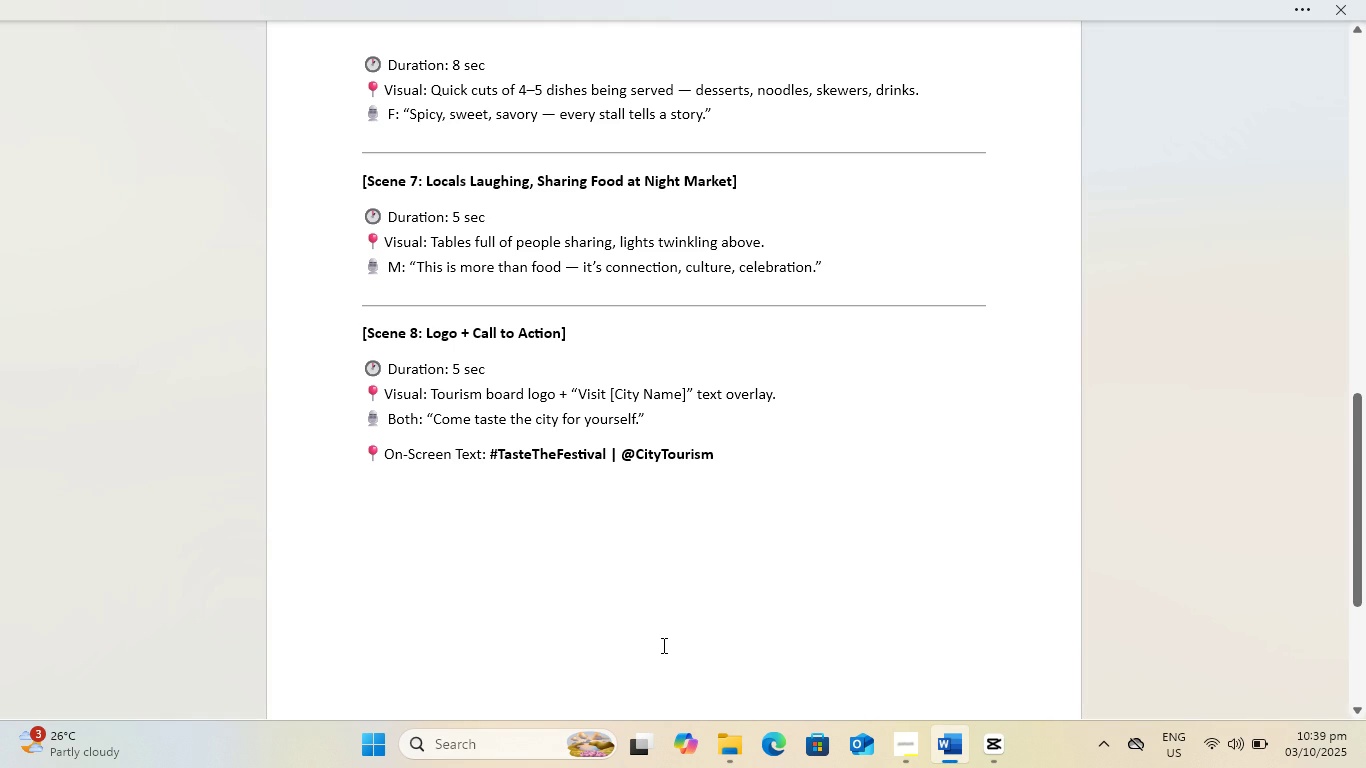 
key(Alt+AltLeft)
 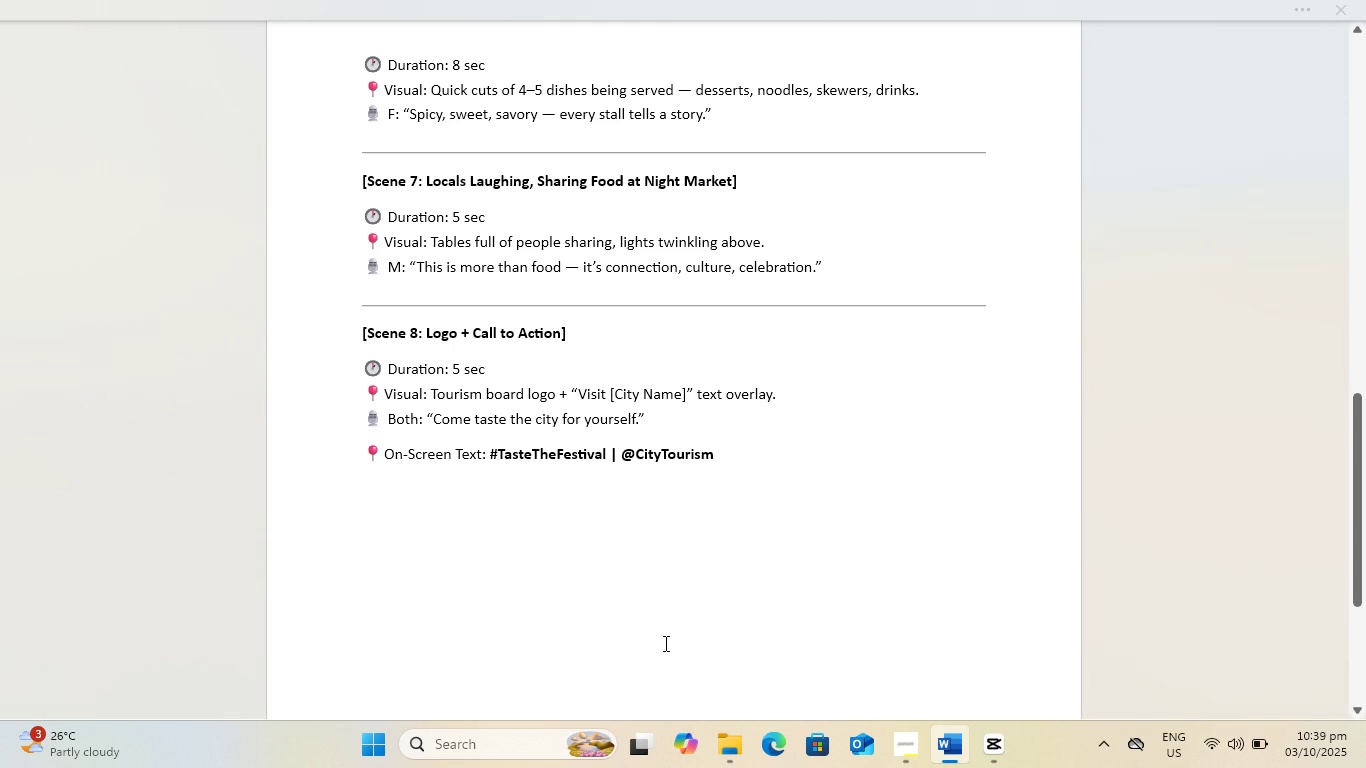 
key(Alt+Tab)
 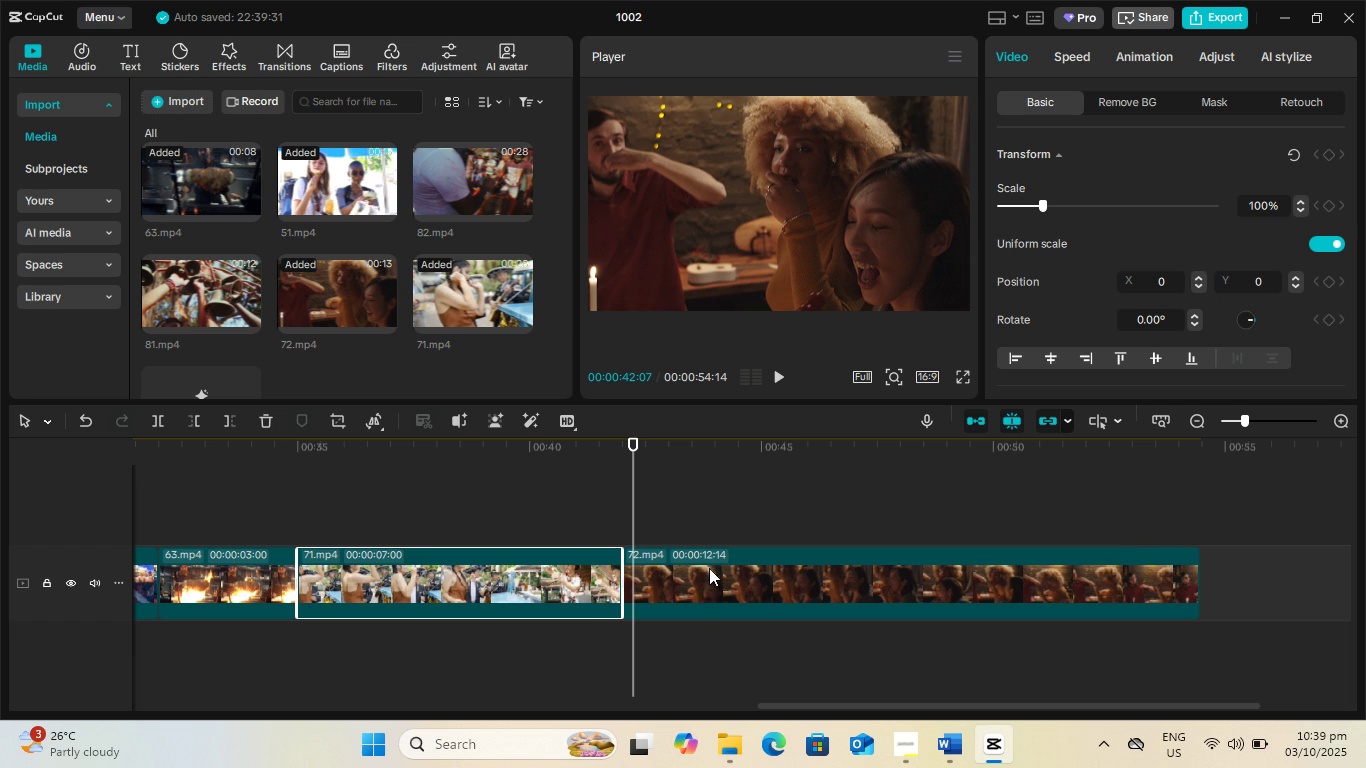 
left_click([709, 568])
 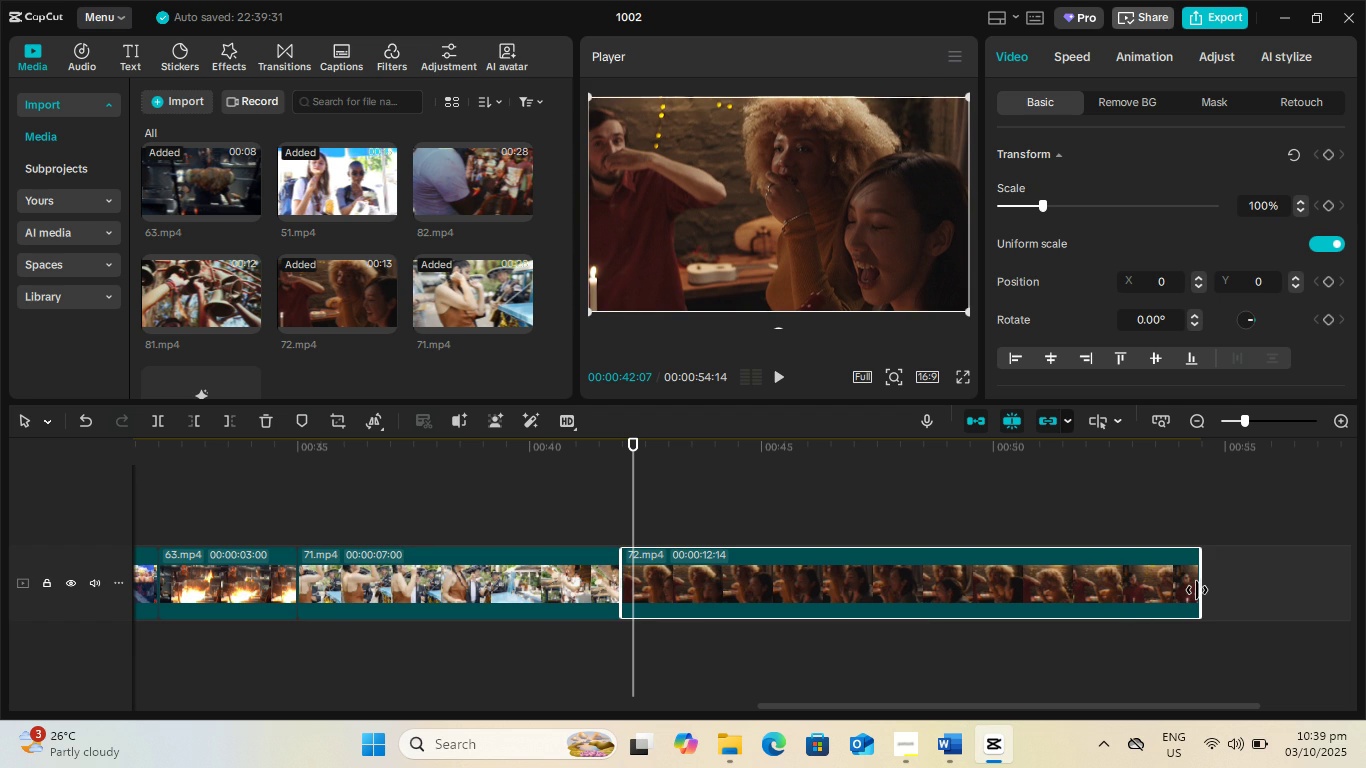 
key(Space)
 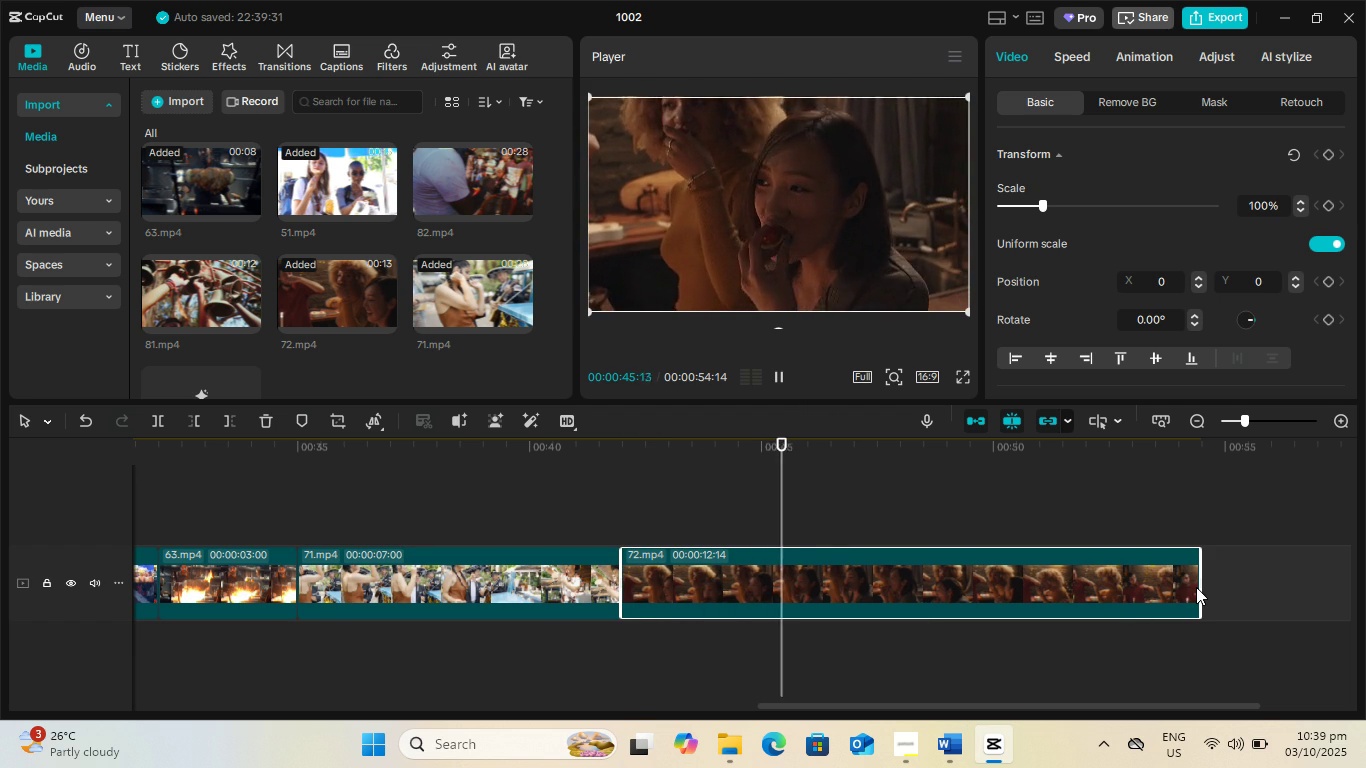 
key(Space)